 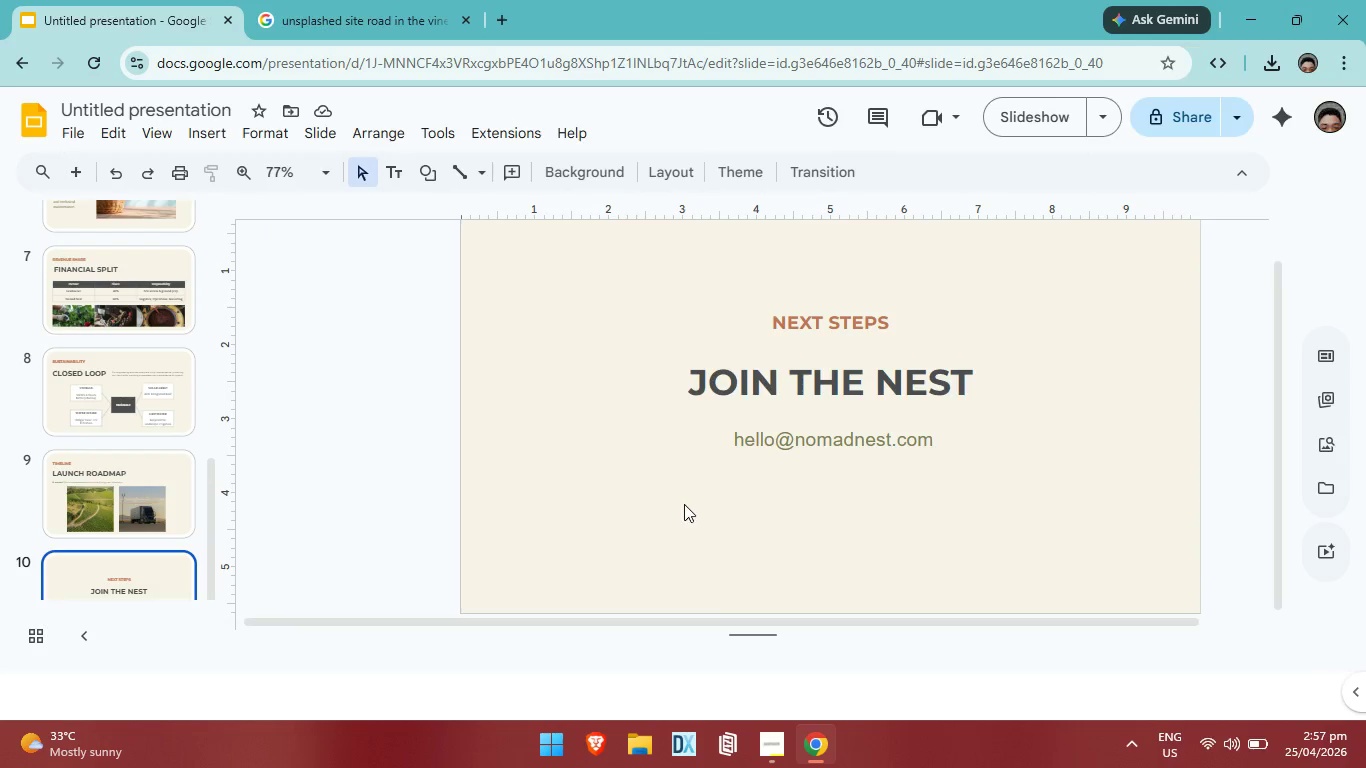 
scroll: coordinate [97, 516], scroll_direction: up, amount: 17.0
 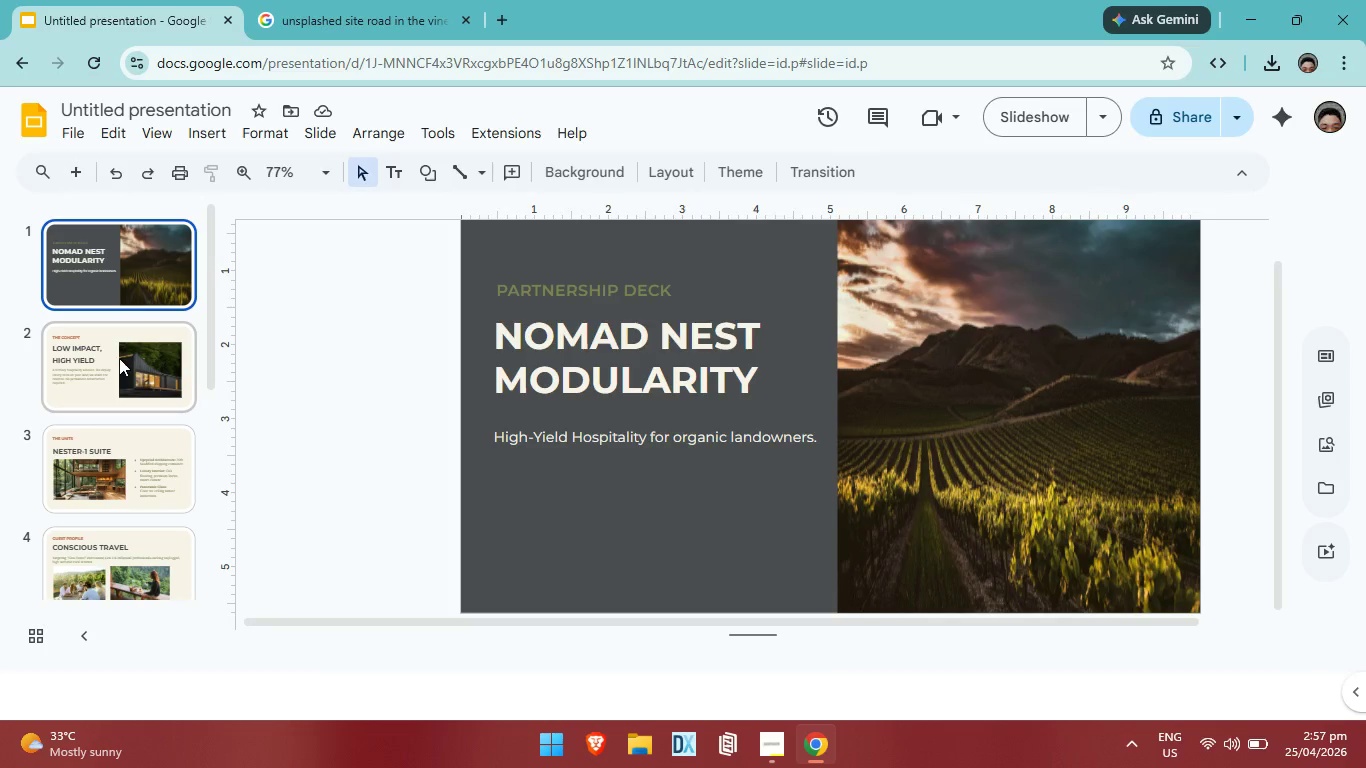 
left_click([115, 356])
 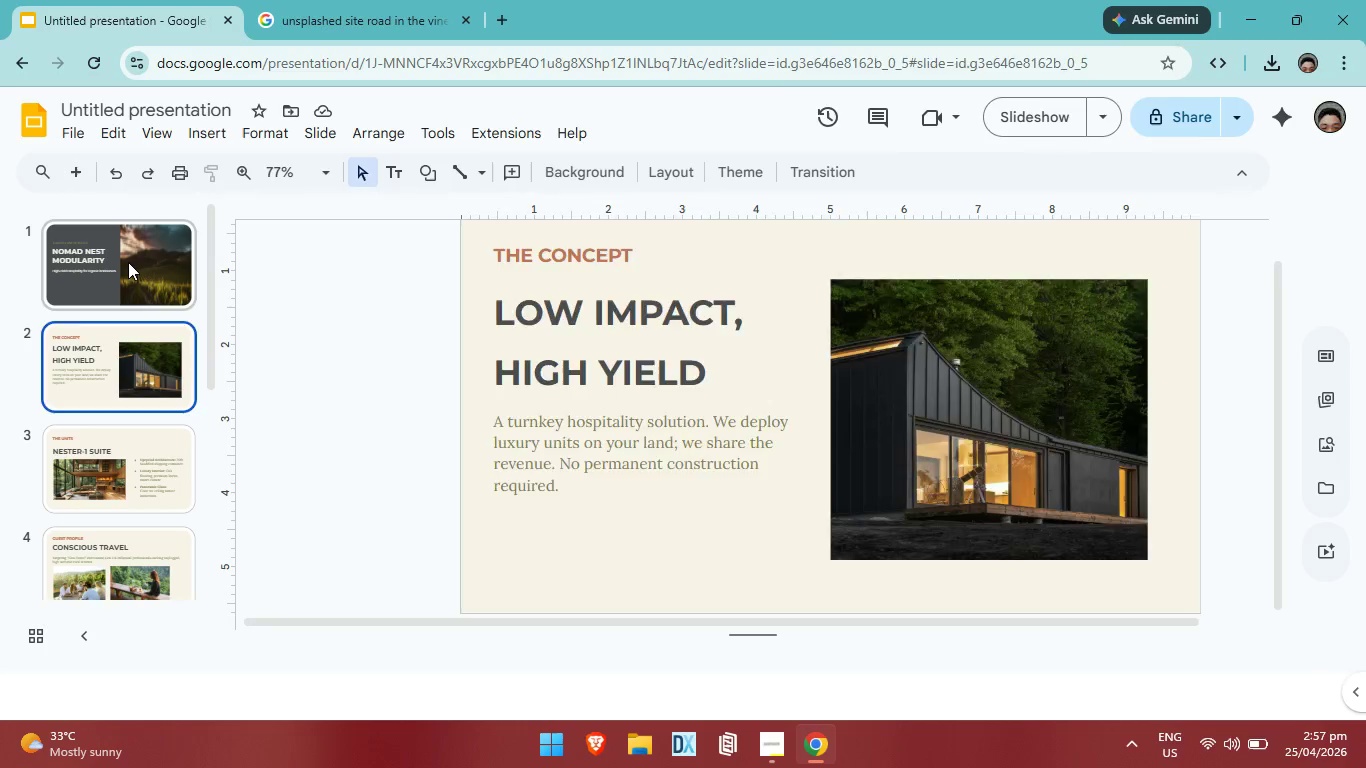 
left_click([128, 262])
 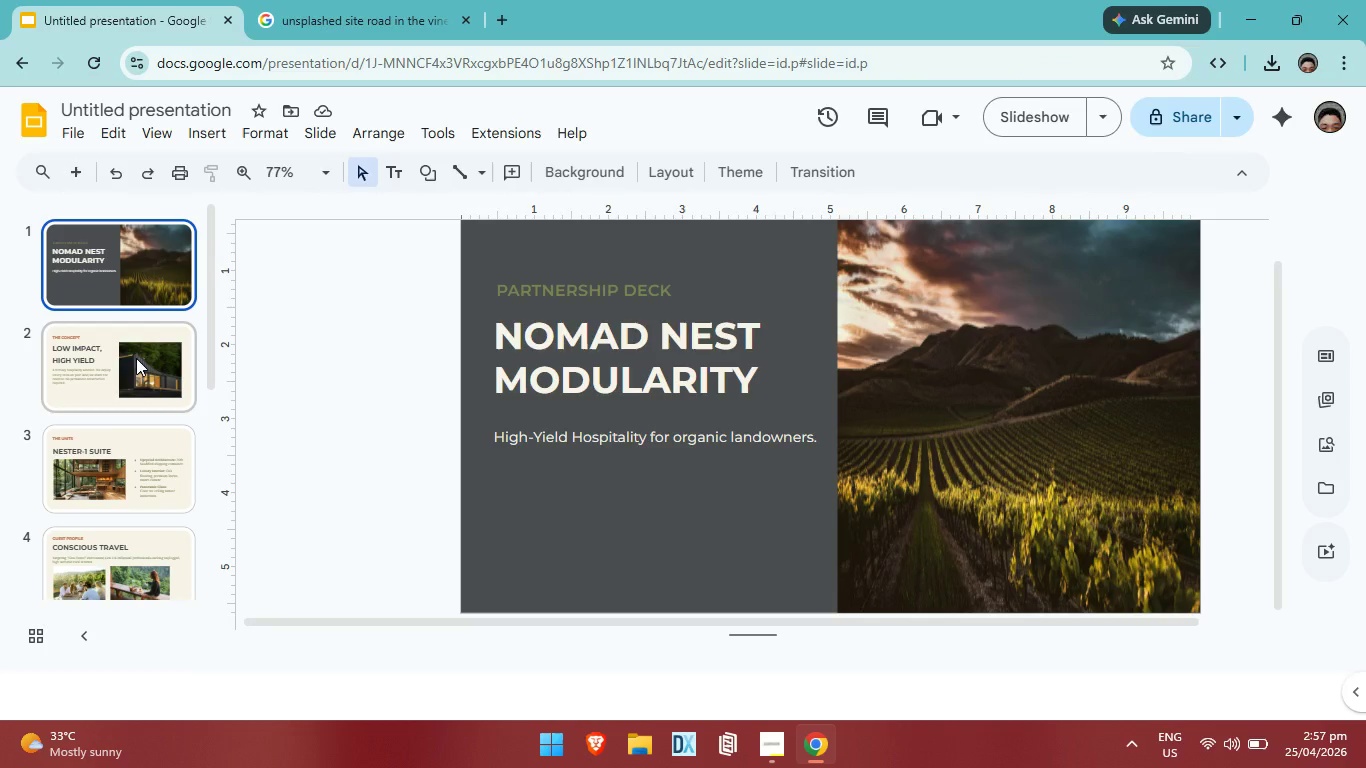 
left_click([136, 358])
 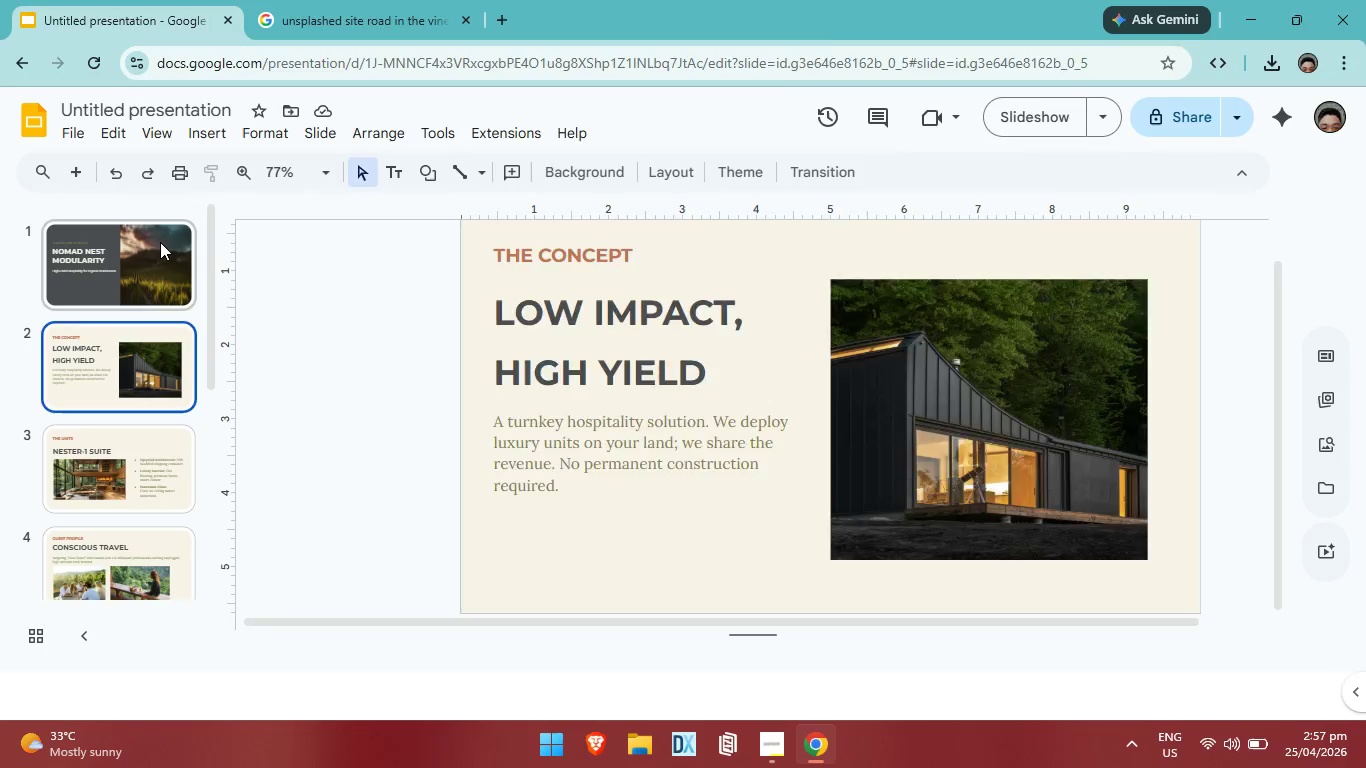 
left_click([160, 242])
 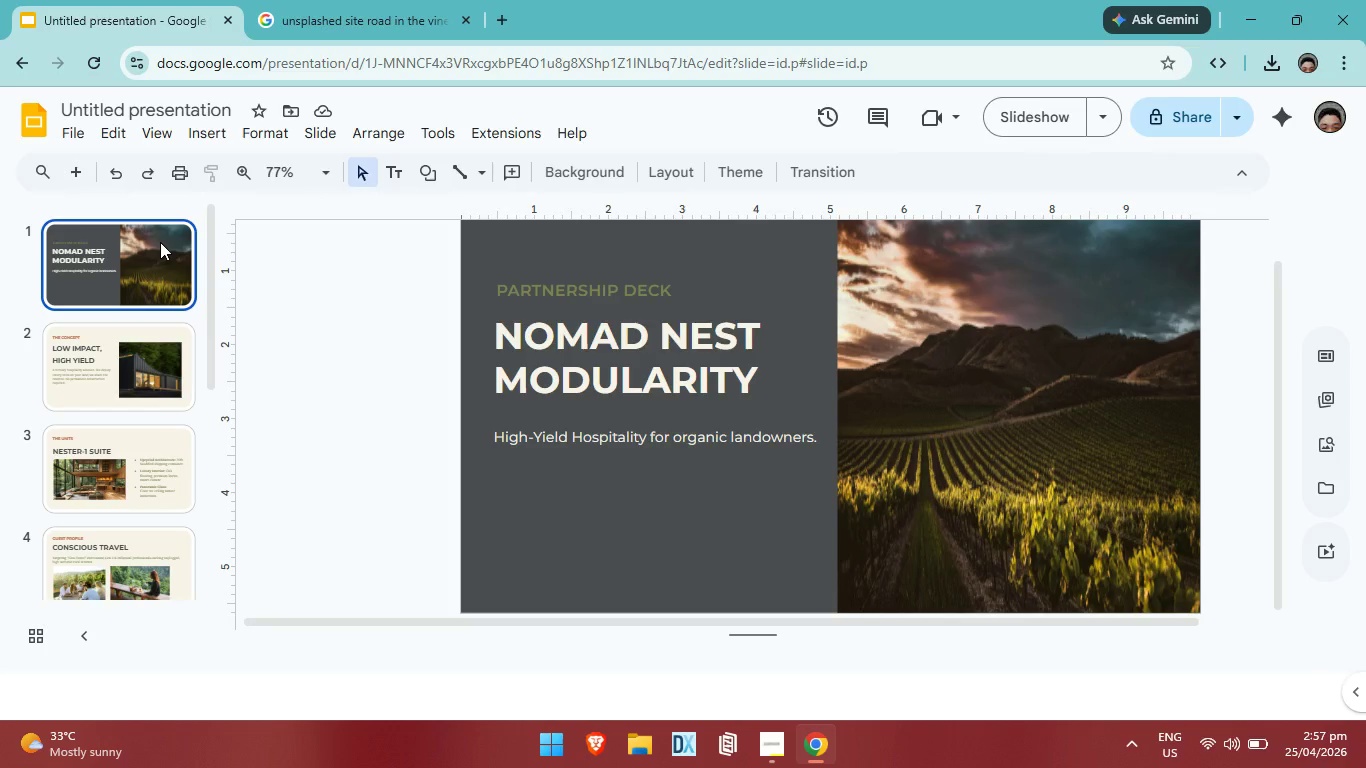 
key(Alt+AltLeft)
 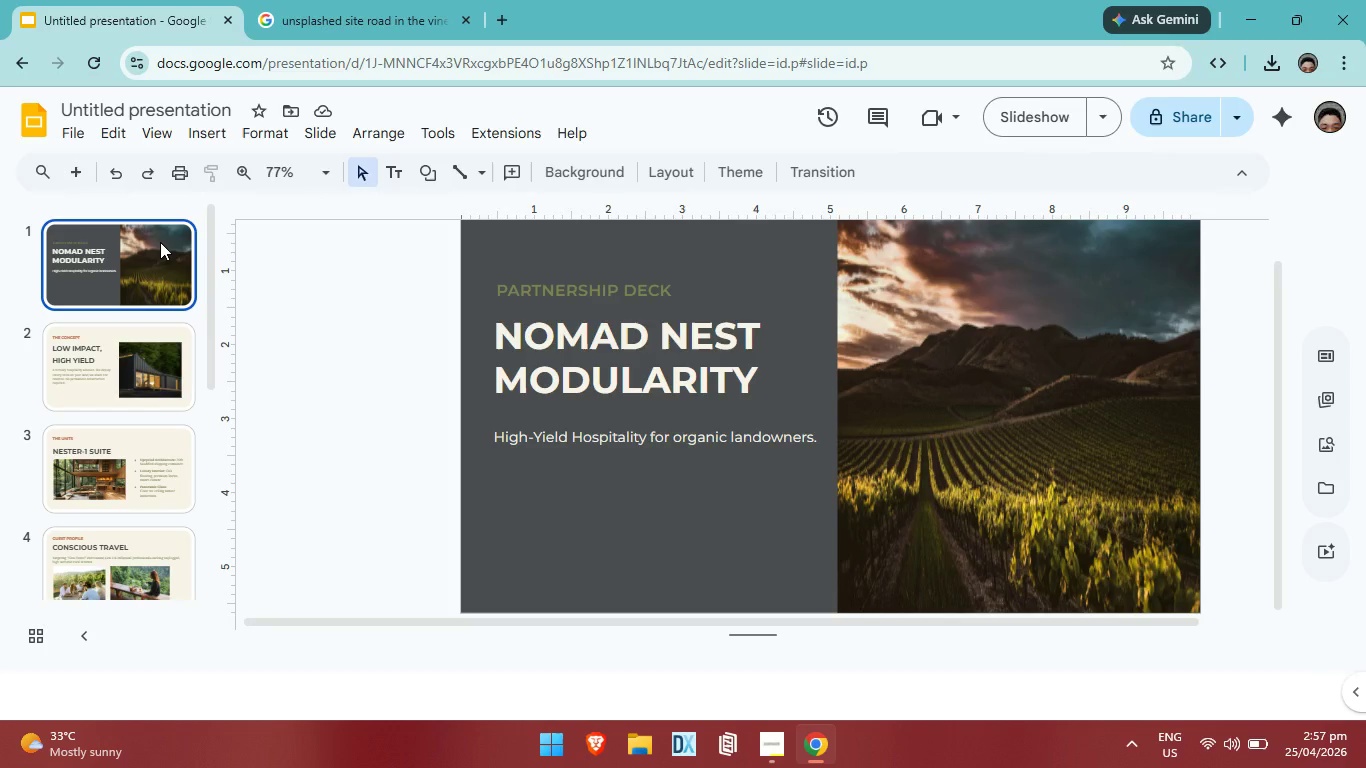 
key(Alt+Tab)